 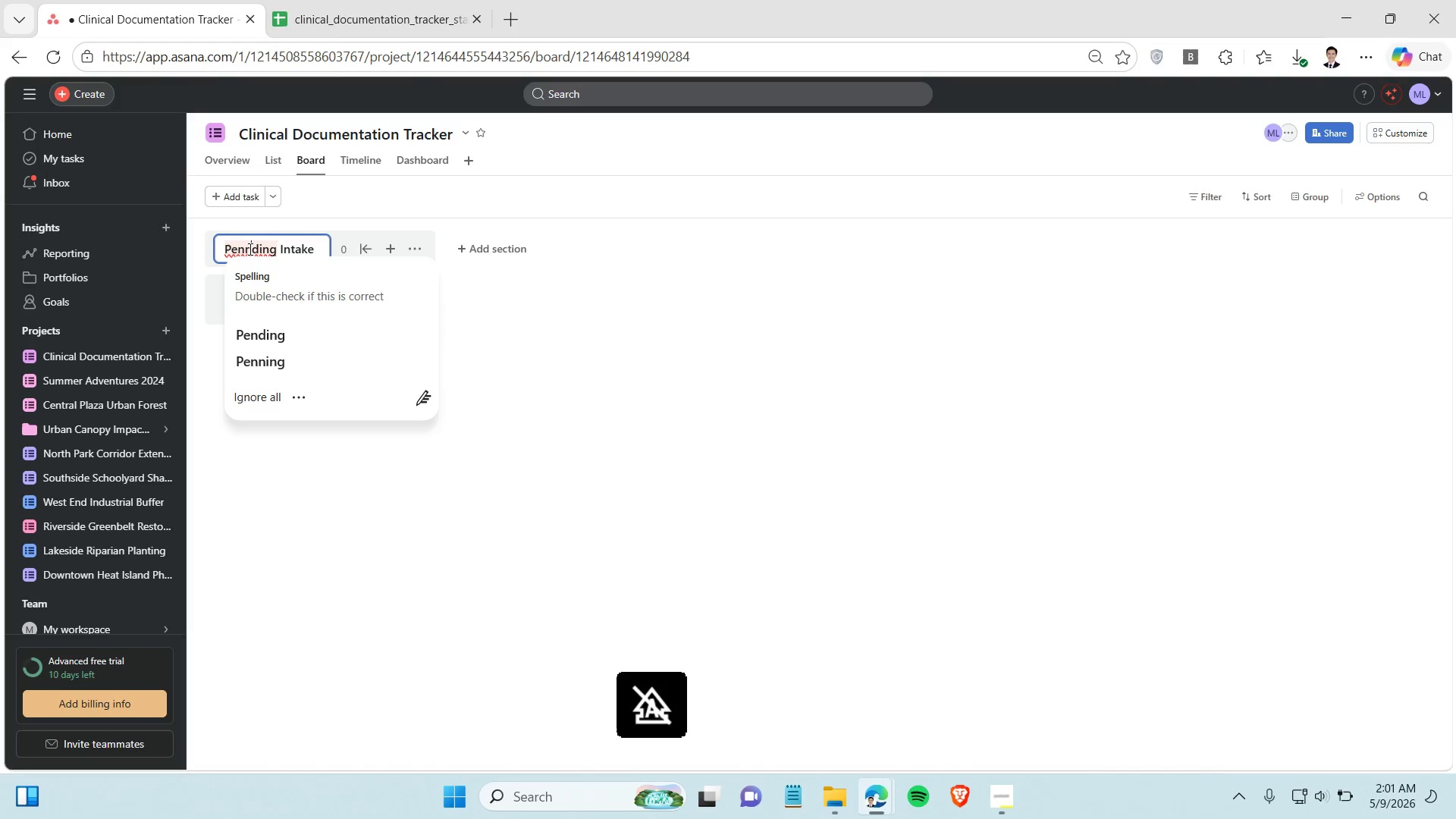 
key(Backspace)
 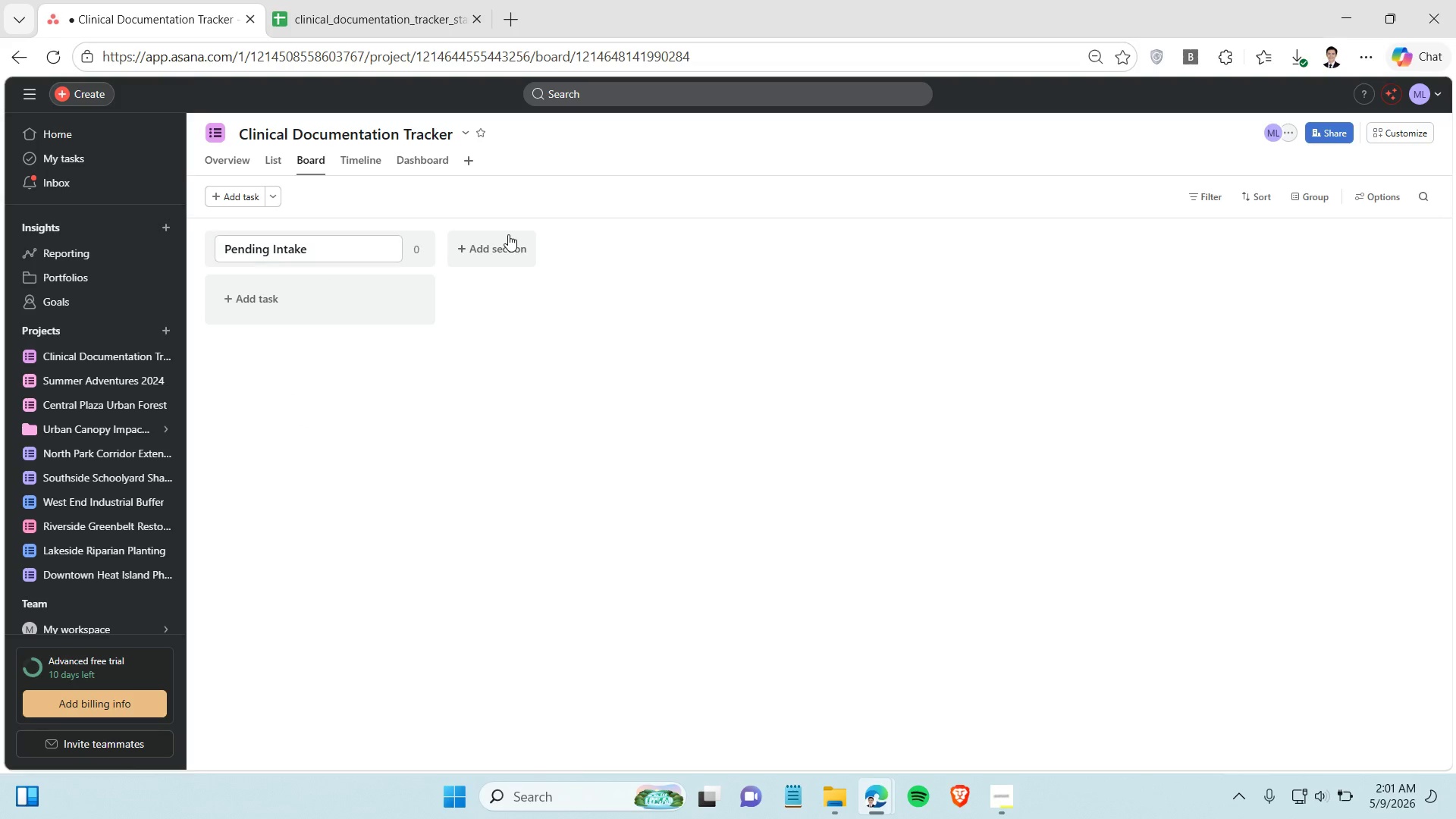 
left_click([508, 234])
 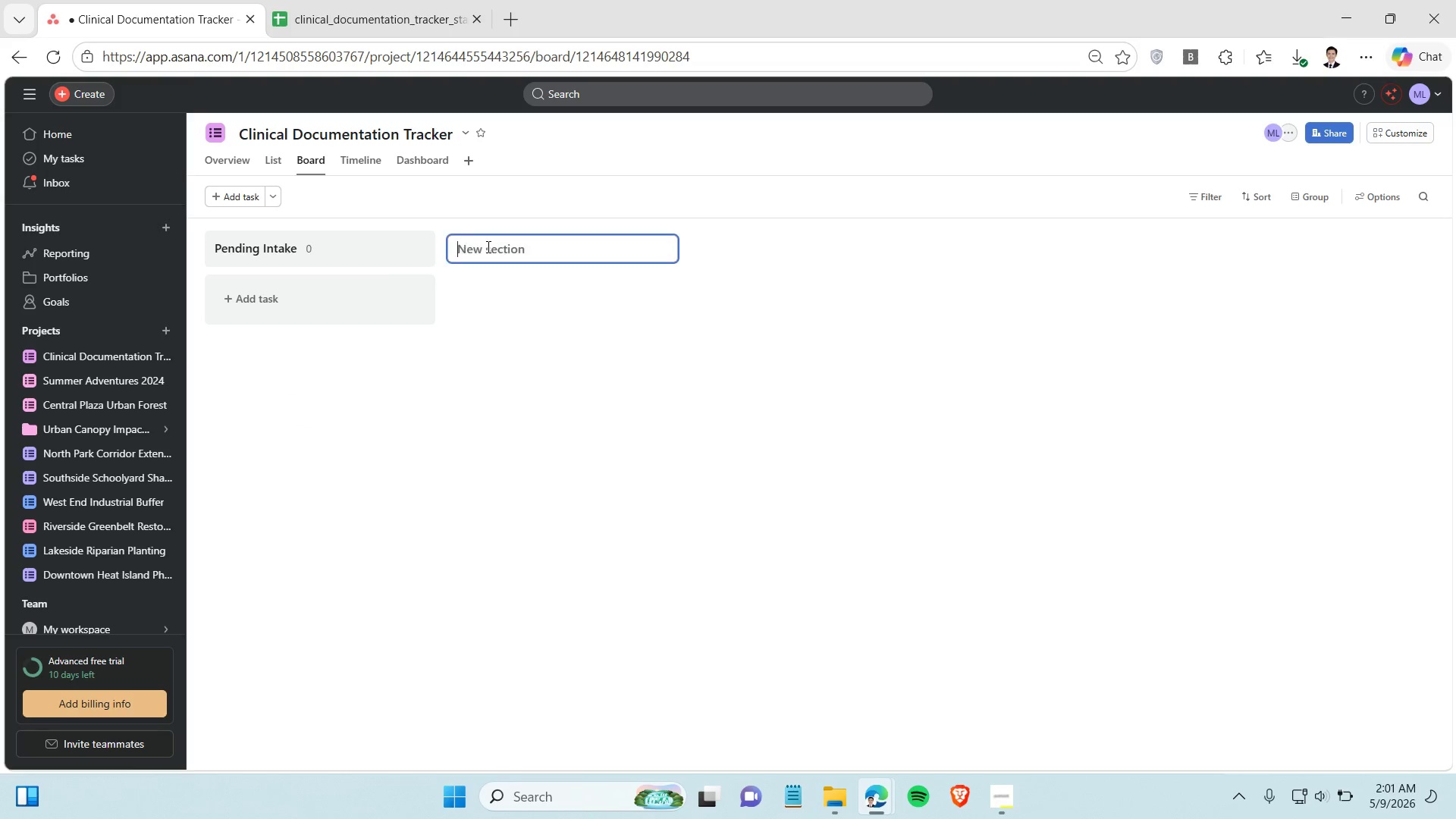 
left_click([487, 246])
 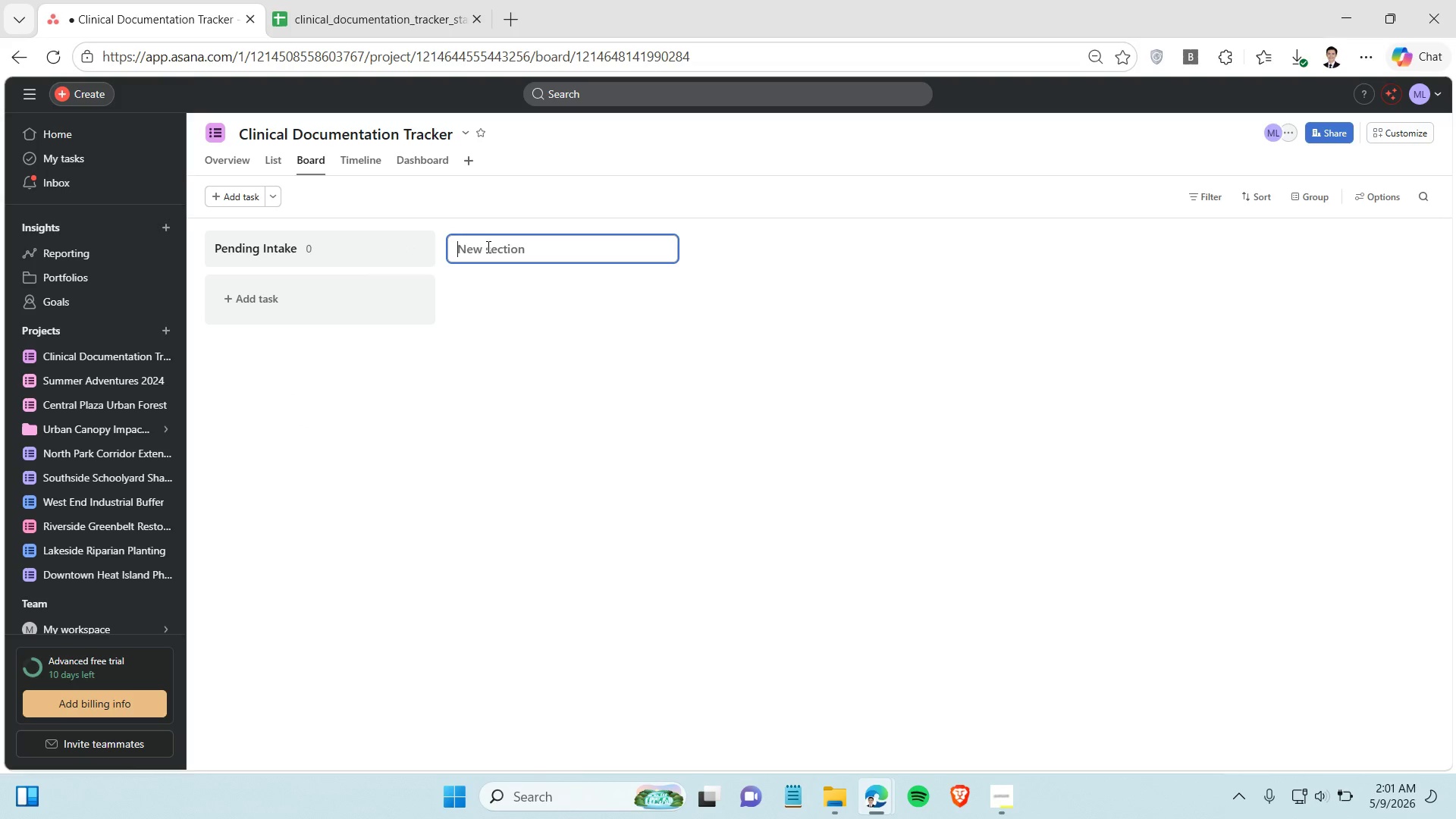 
type(Drafting)
 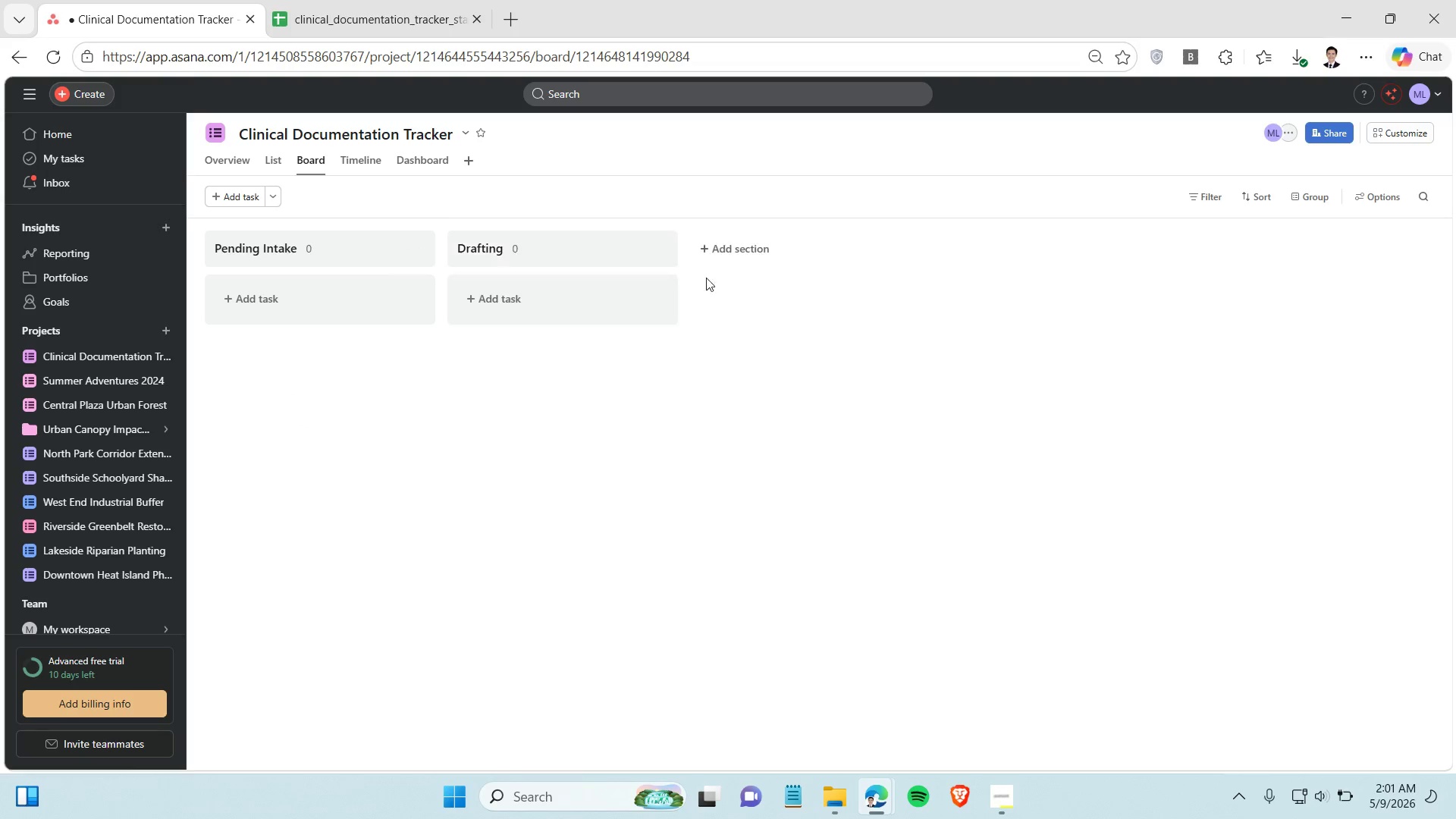 
left_click([742, 259])
 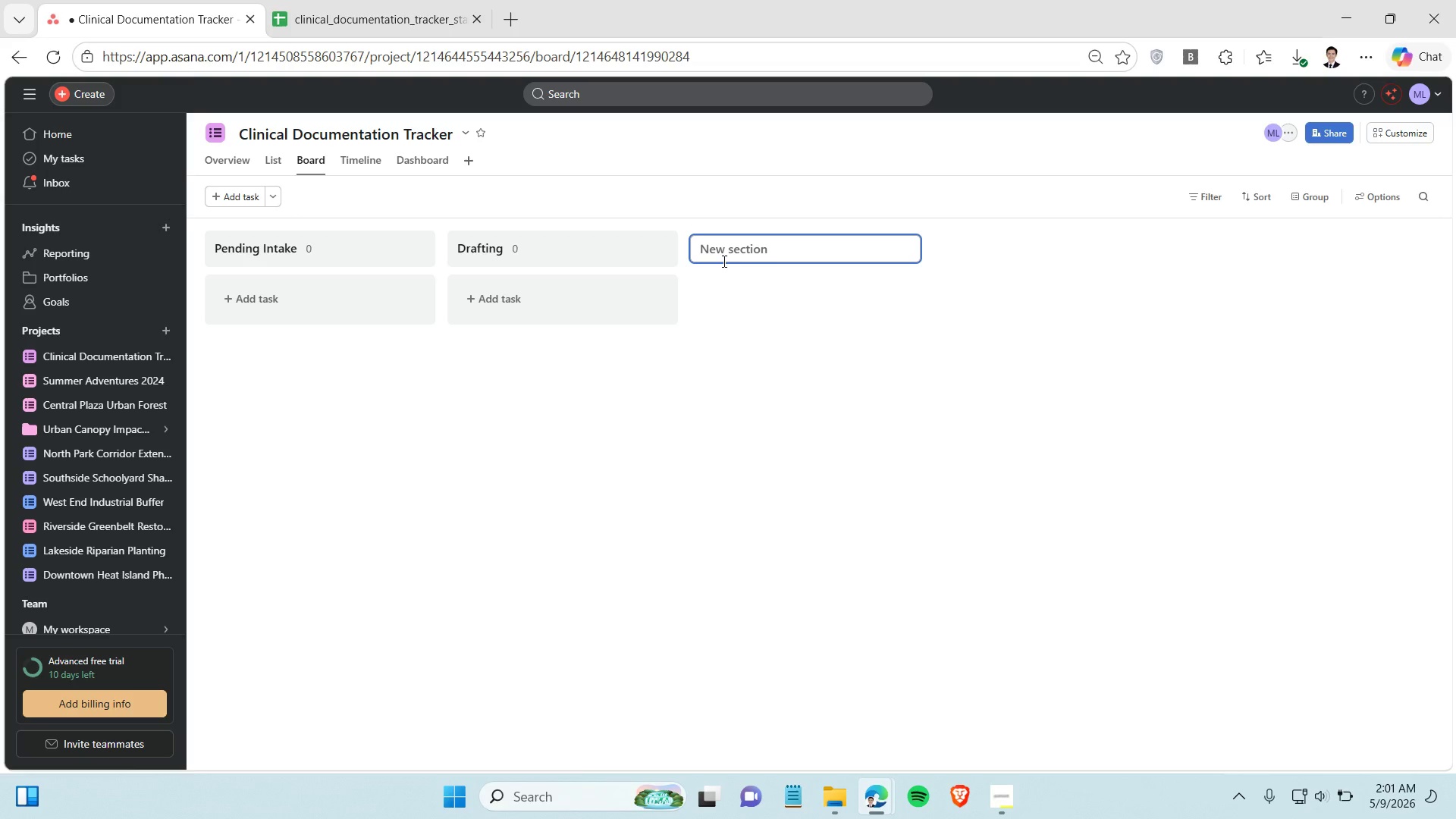 
type(Peer Review)
 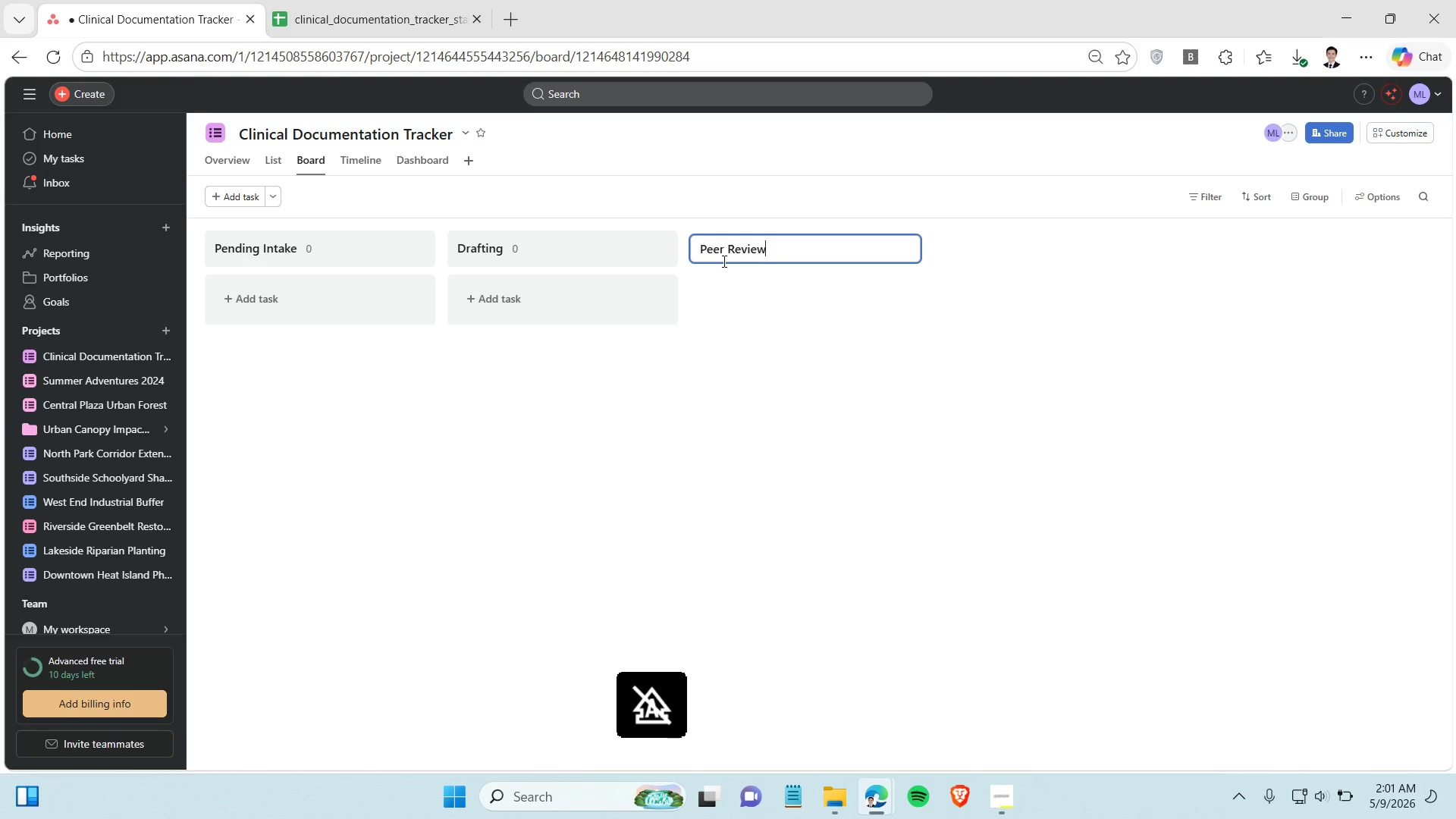 
key(Enter)
 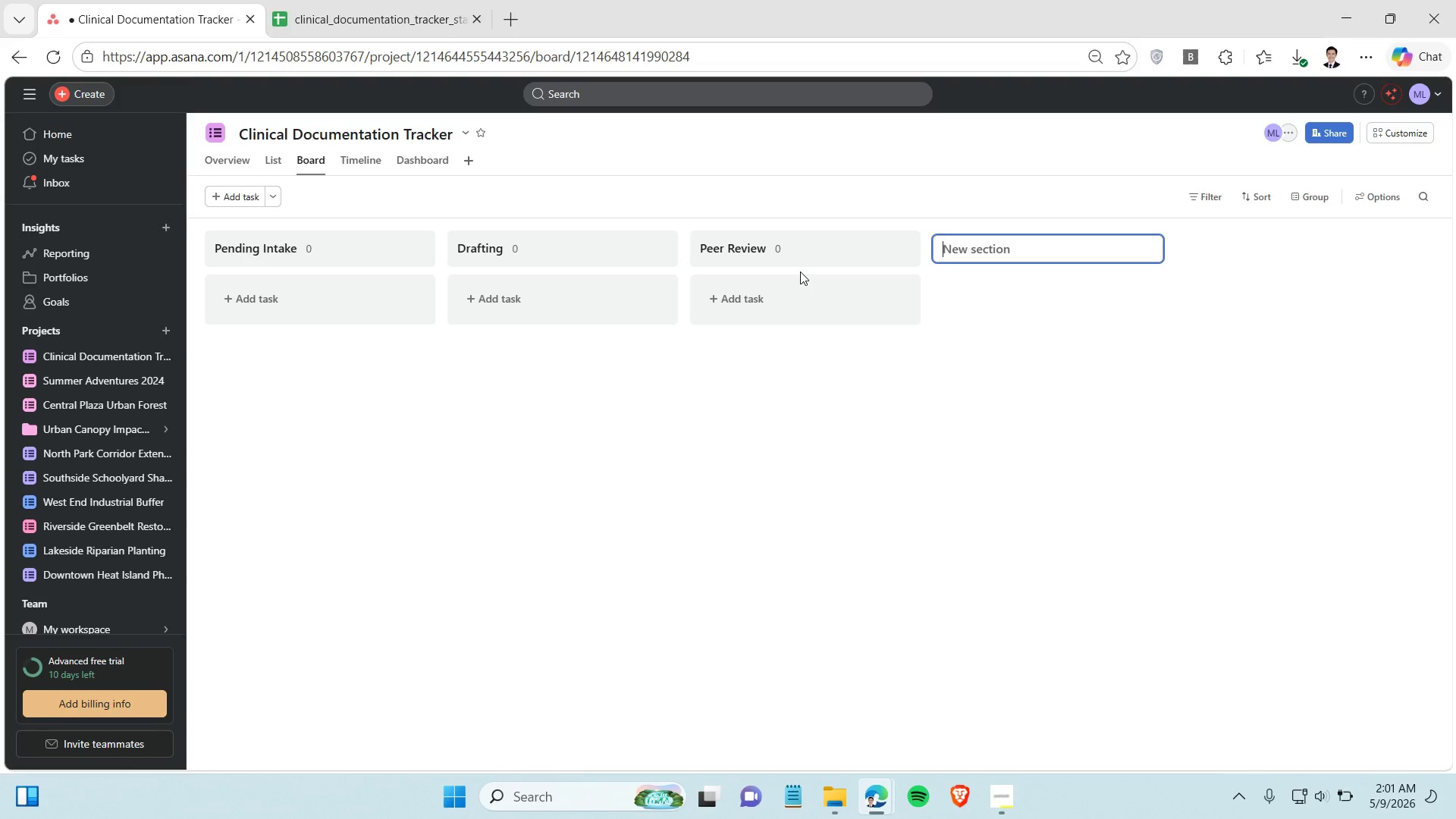 
type(Finalized)
 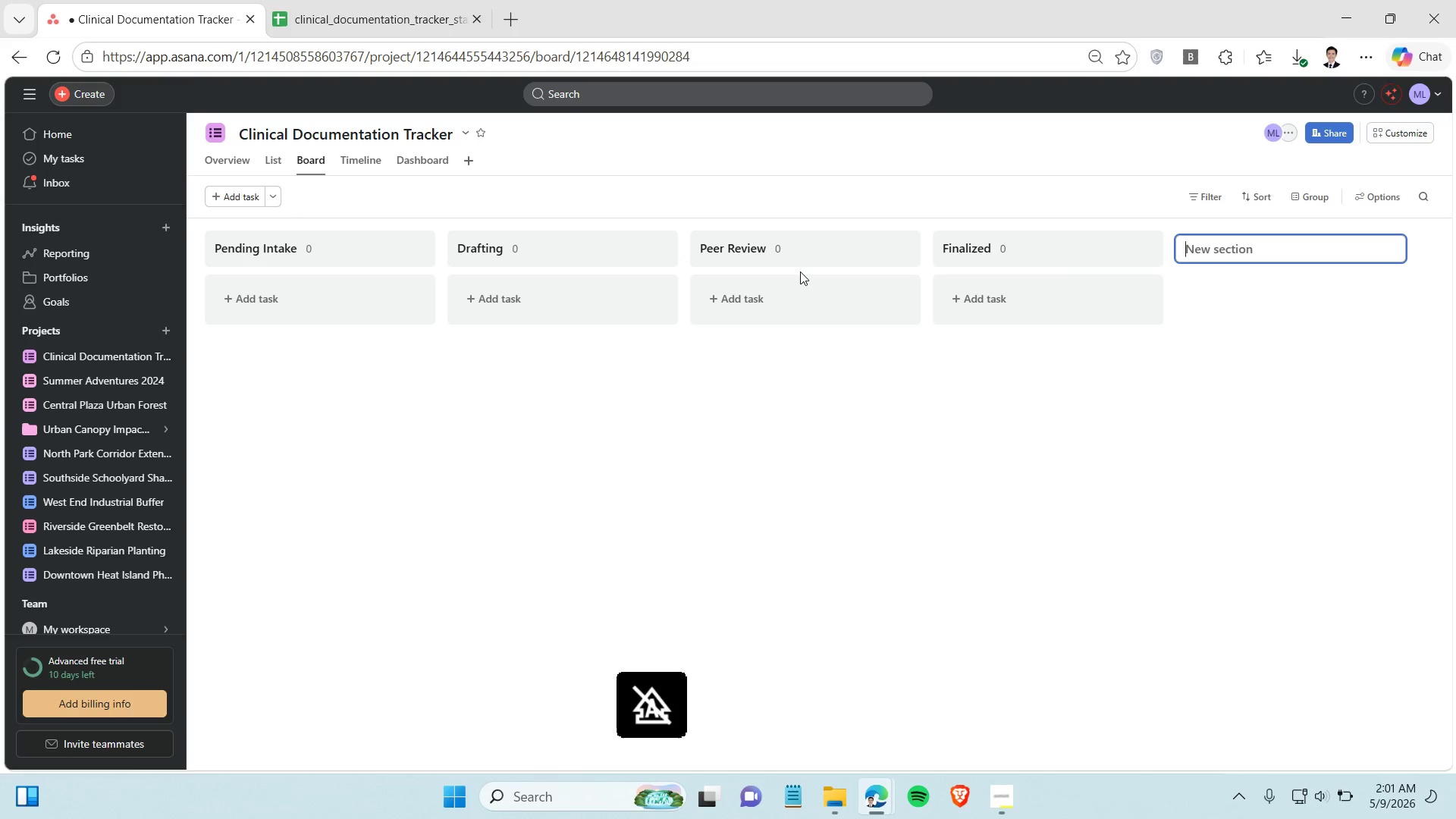 
key(Enter)
 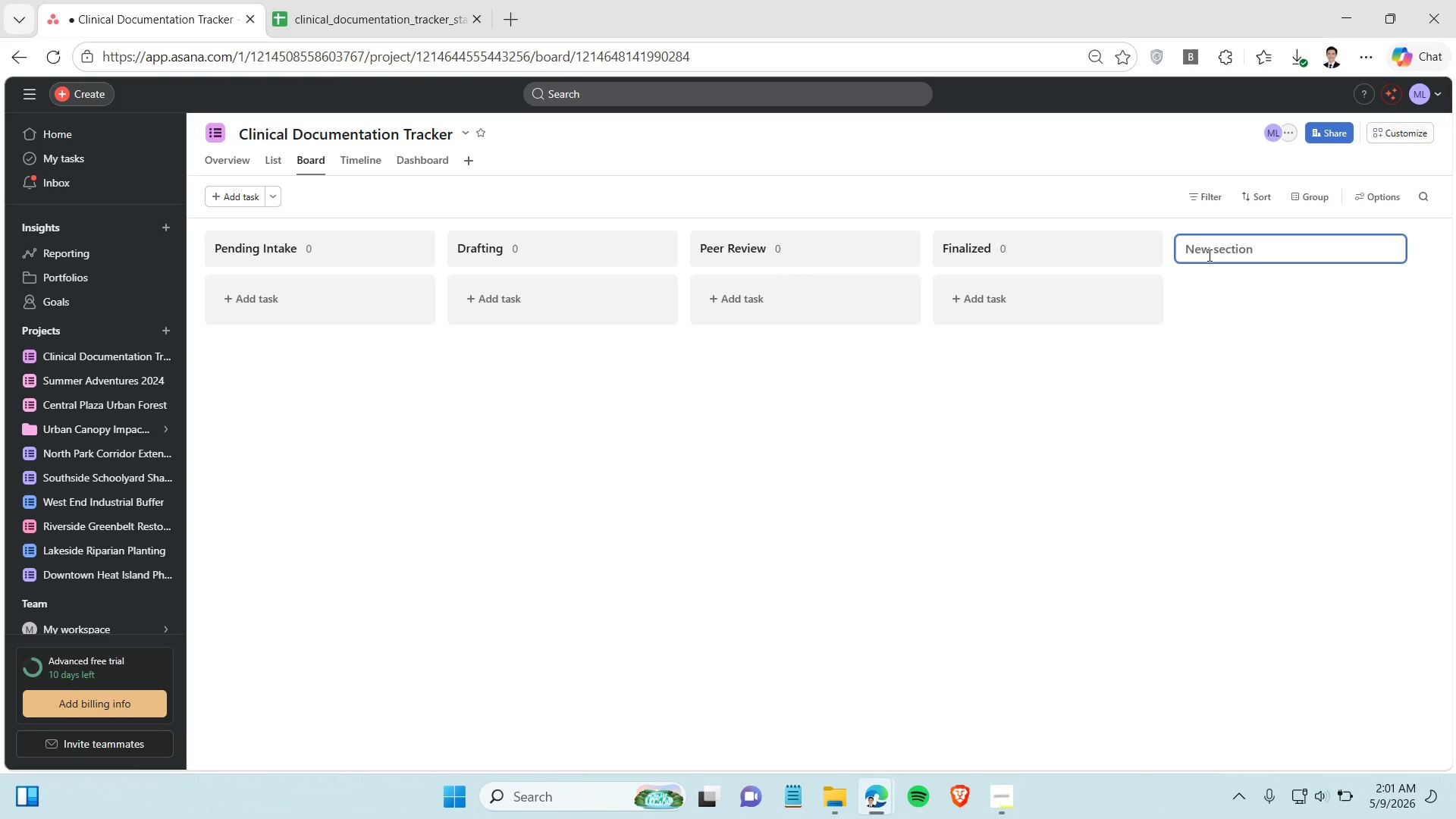 
wait(7.59)
 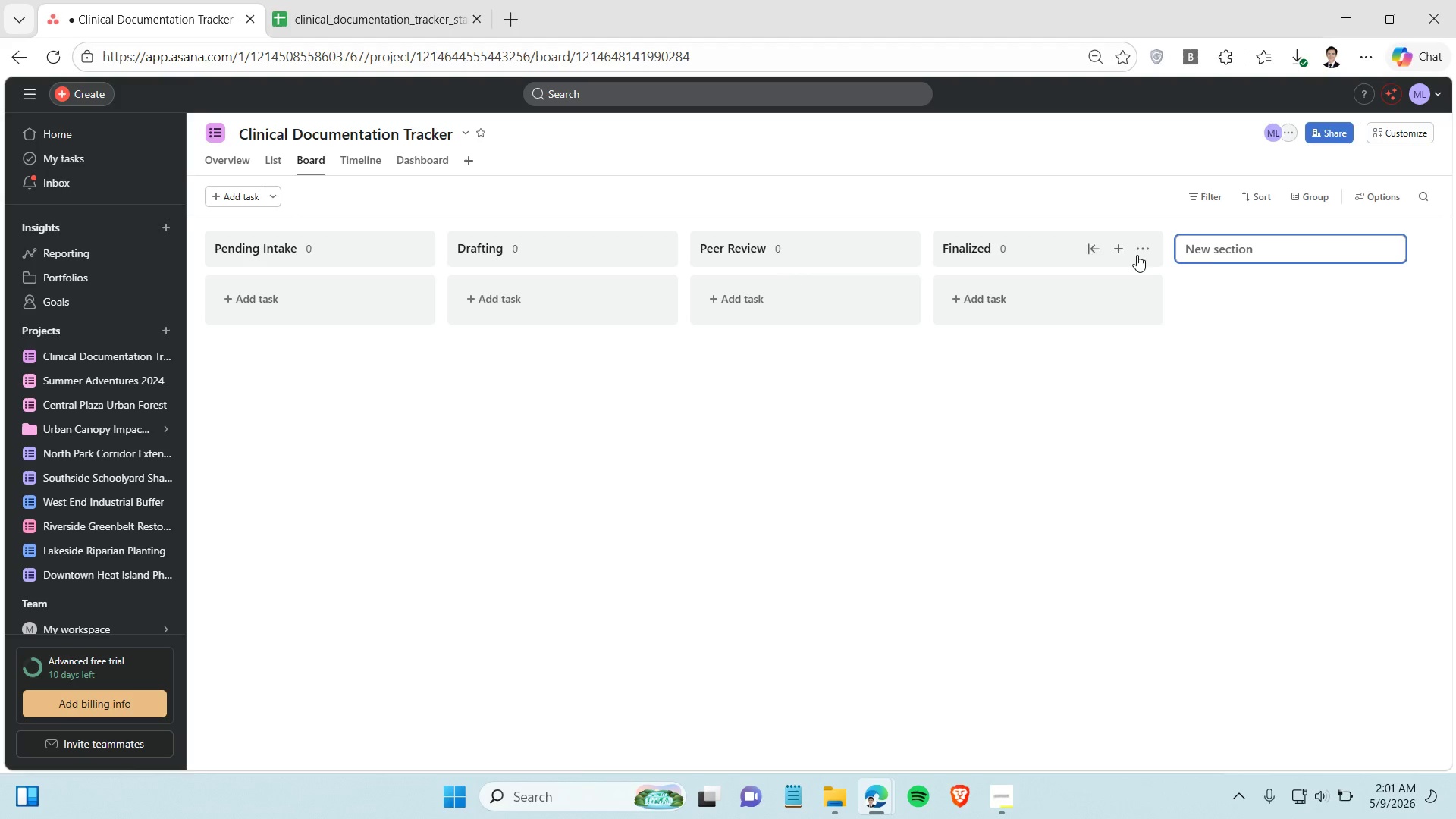 
type(Completed Notes)
 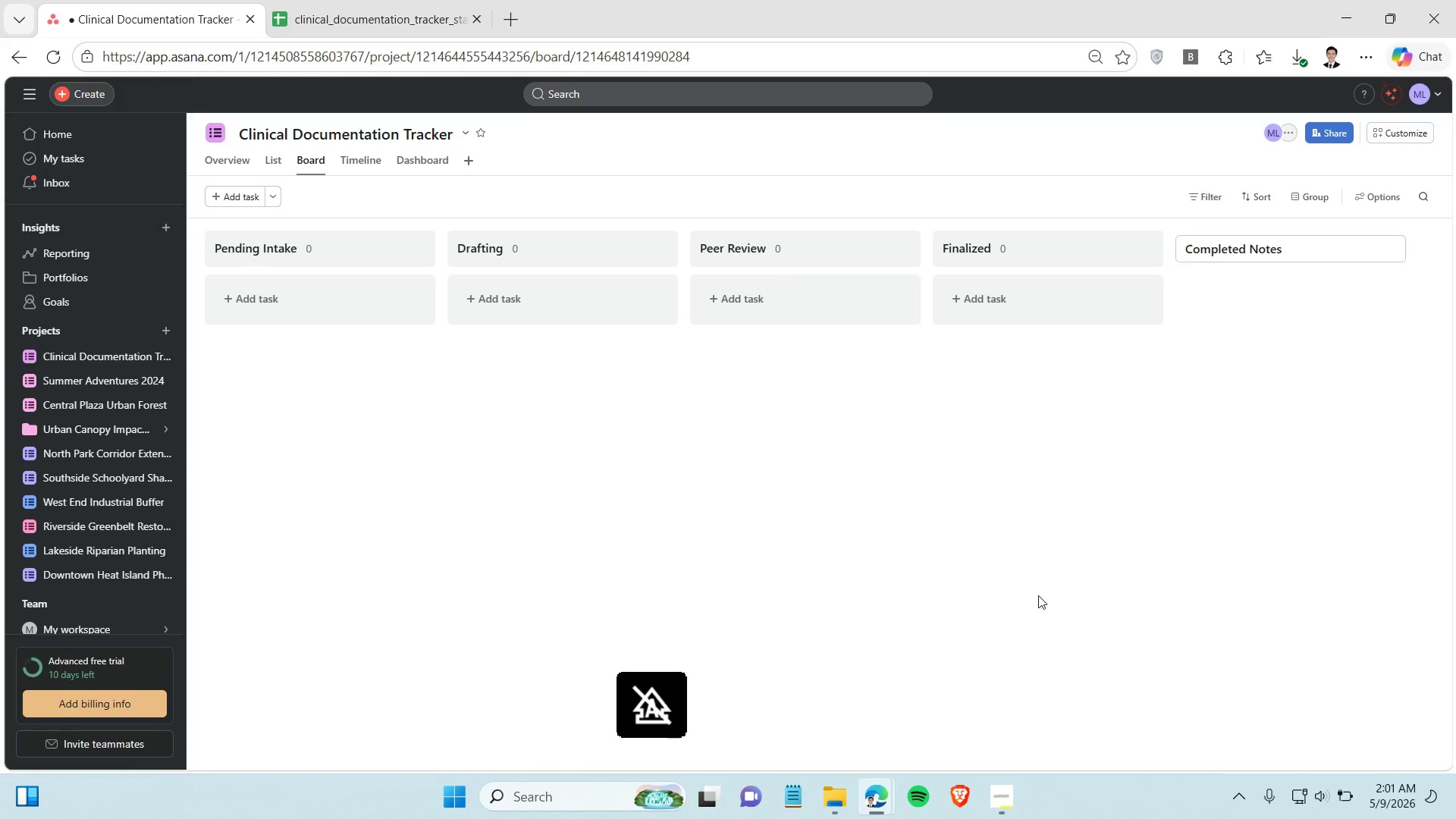 
left_click([1036, 623])
 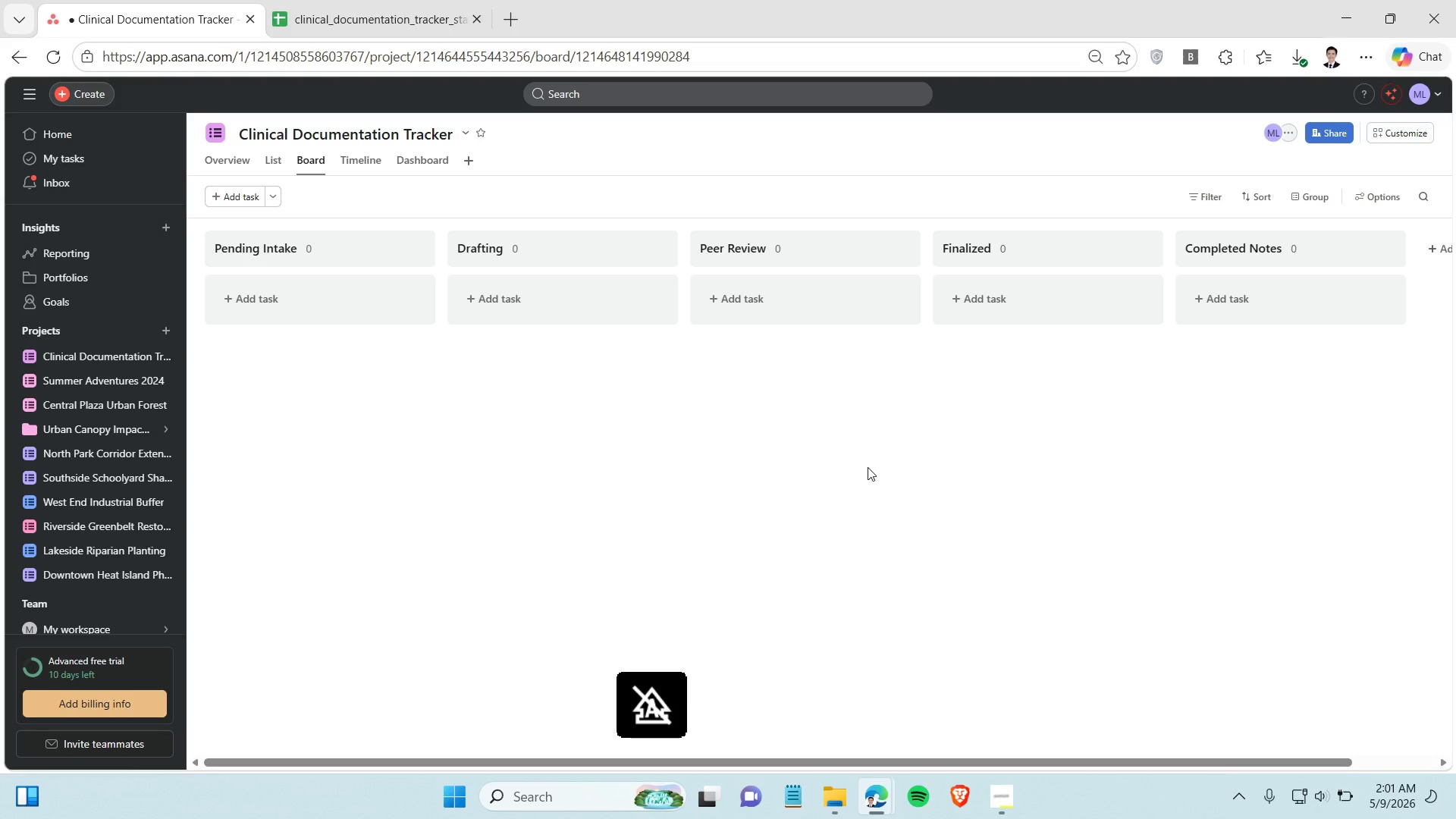 
left_click([868, 467])
 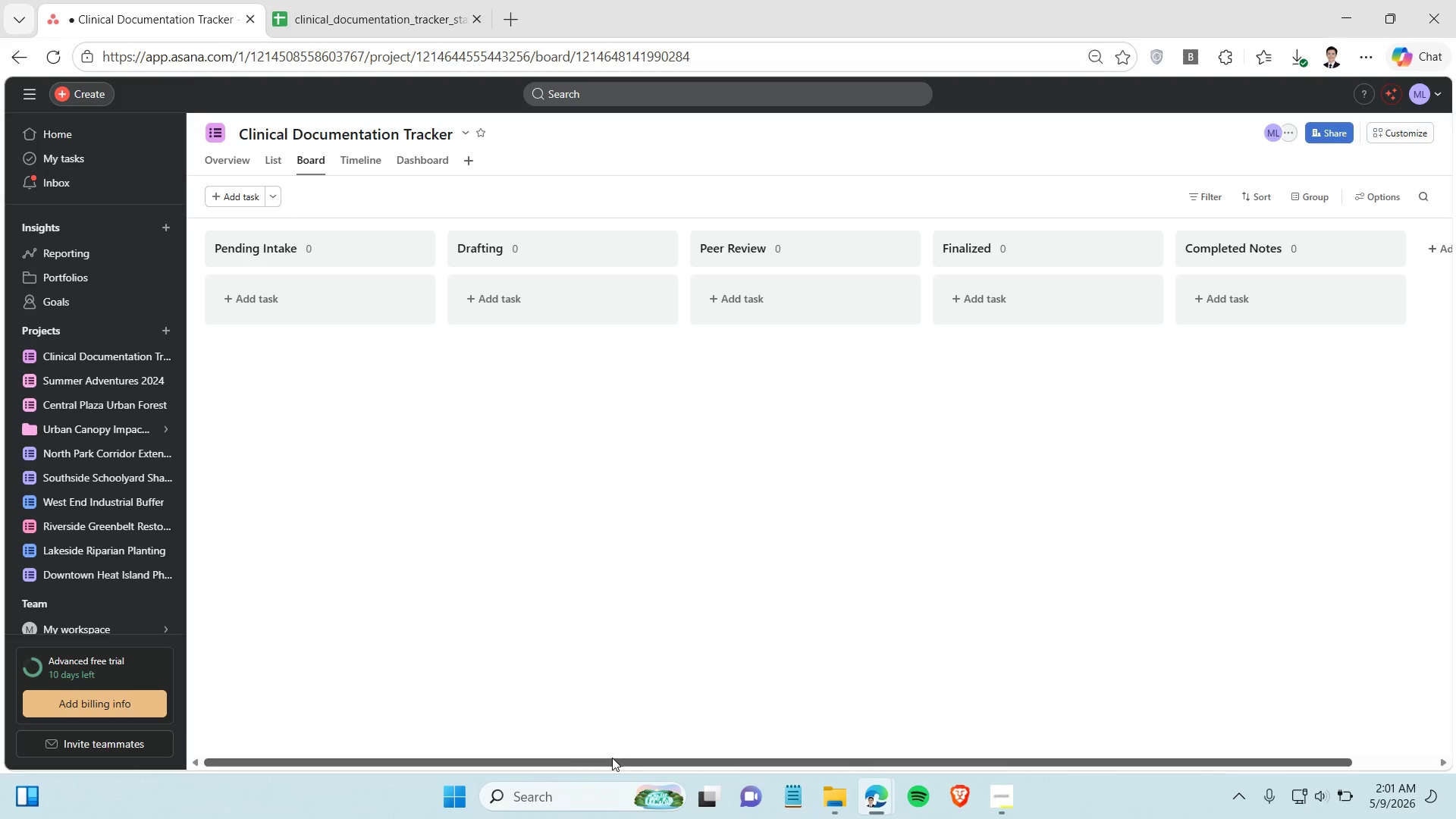 
left_click_drag(start_coordinate=[612, 758], to_coordinate=[560, 745])
 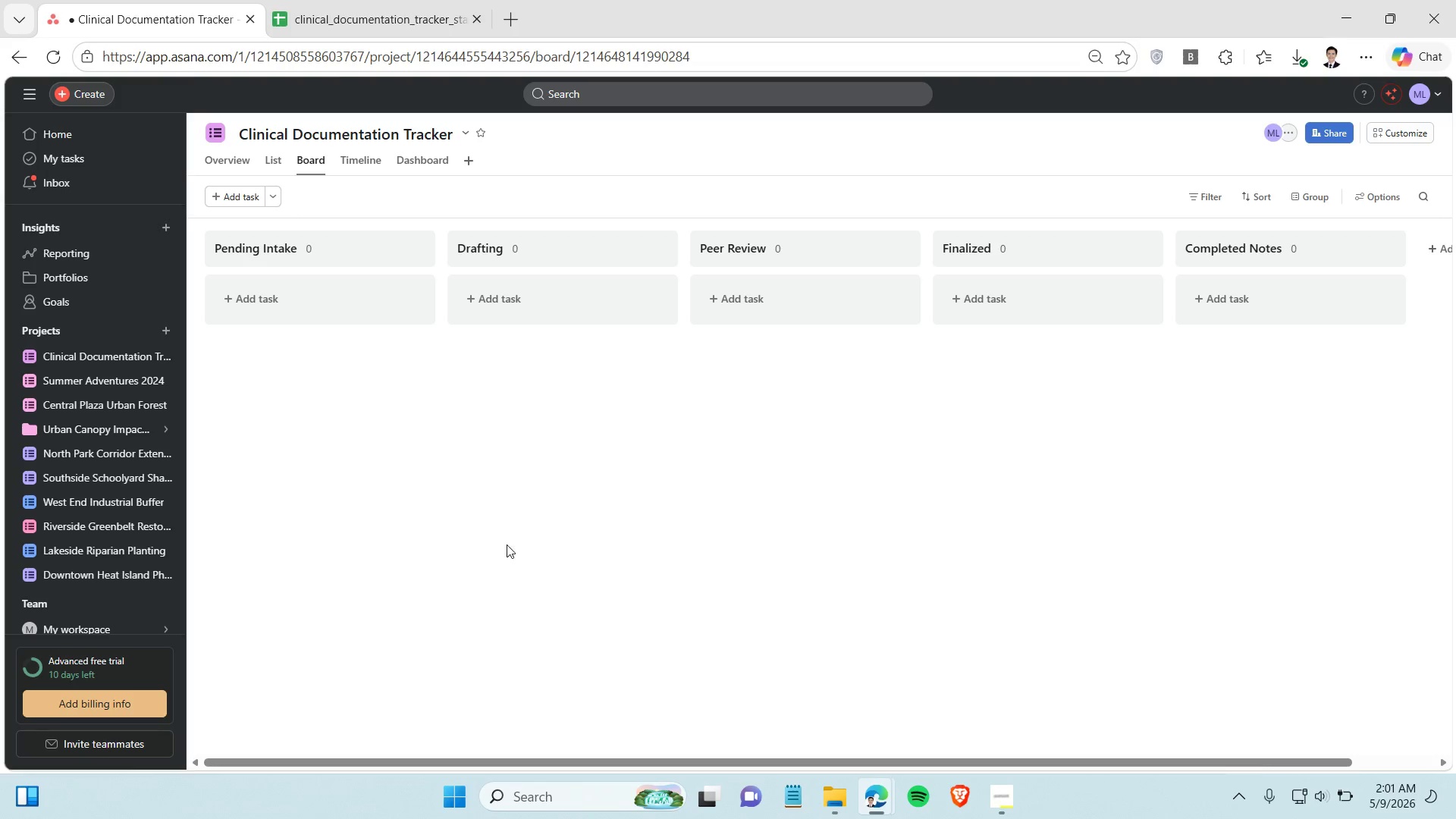 
left_click_drag(start_coordinate=[517, 549], to_coordinate=[509, 545])
 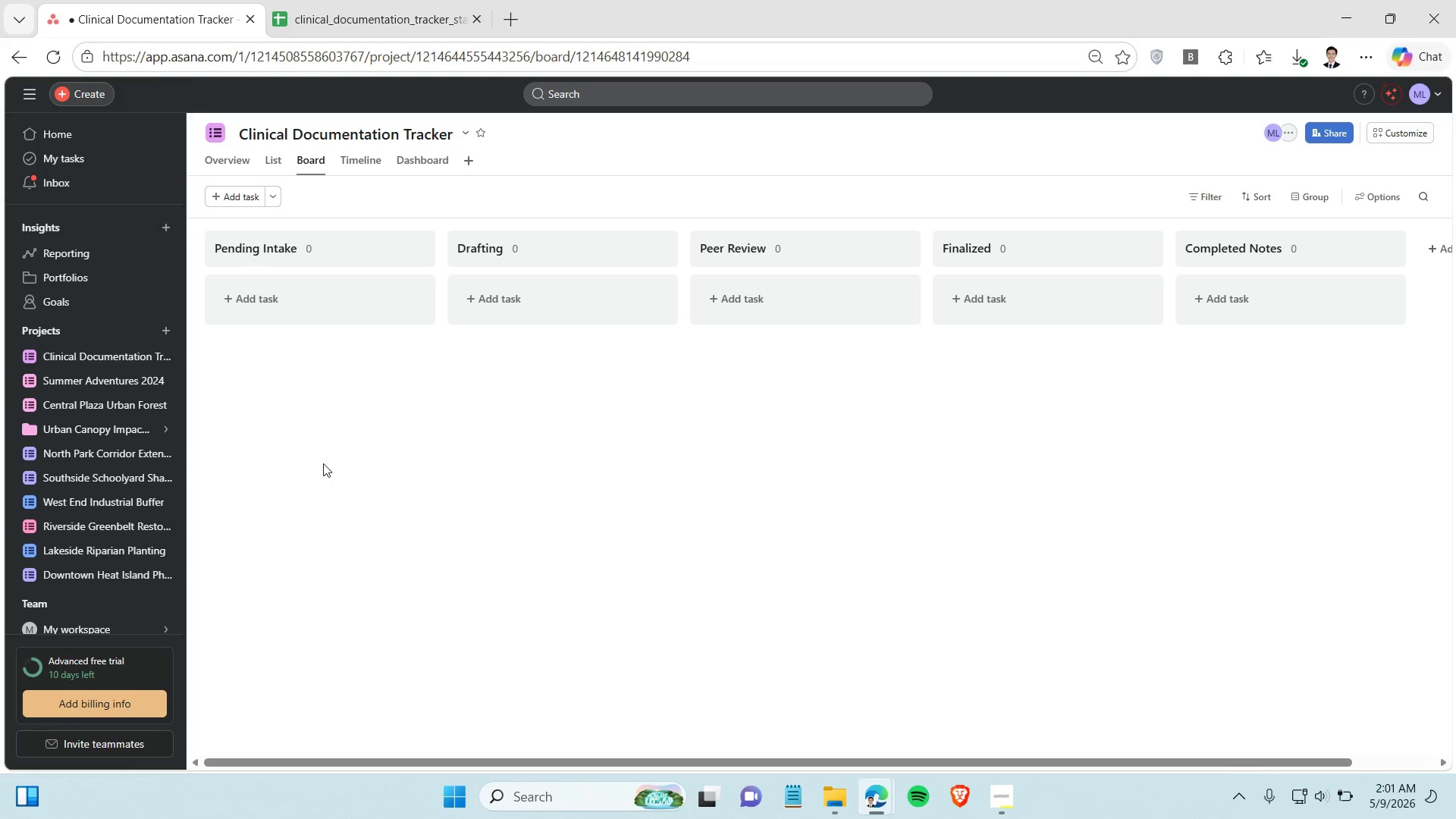 
wait(12.44)
 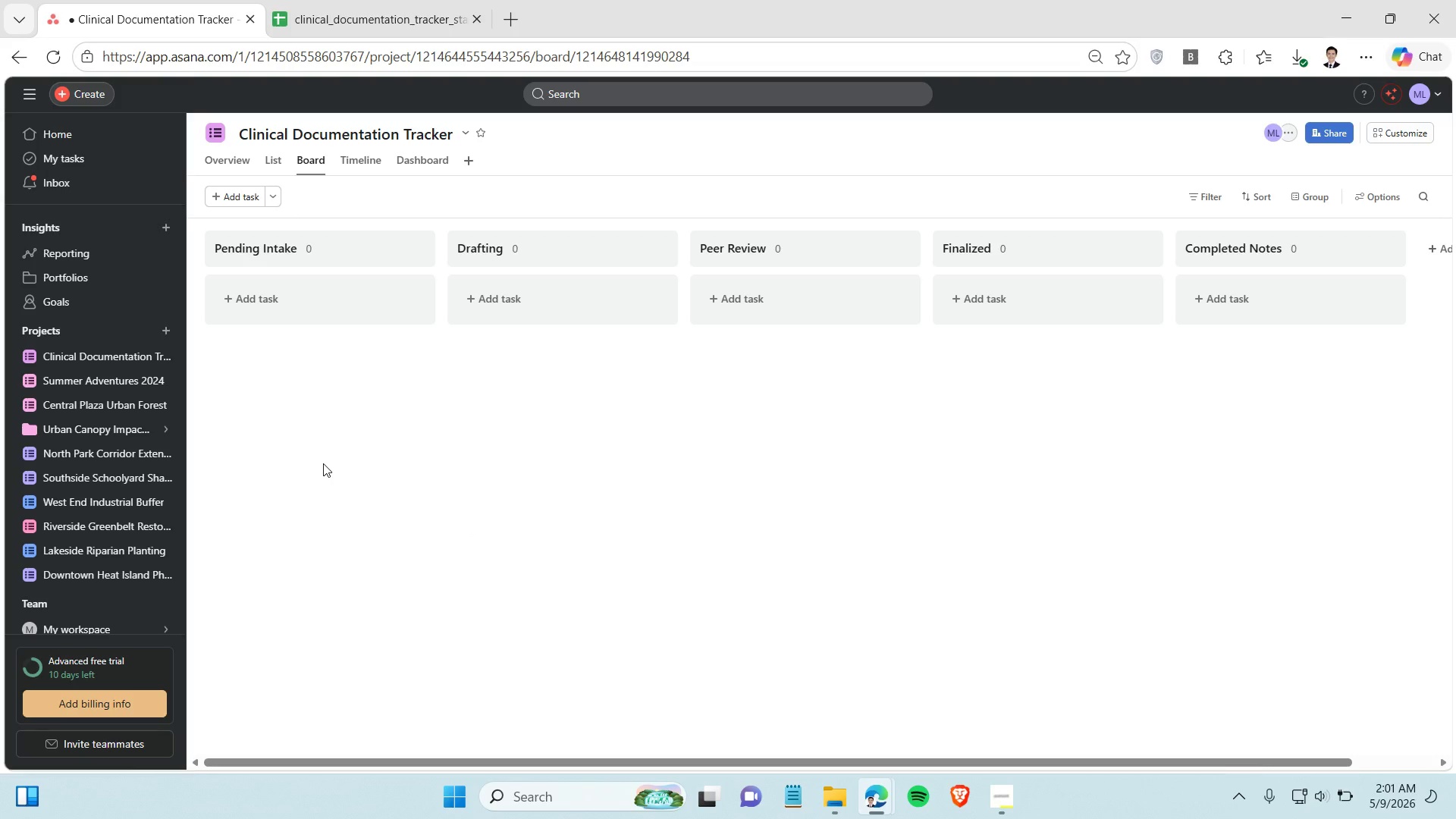 
left_click([723, 526])
 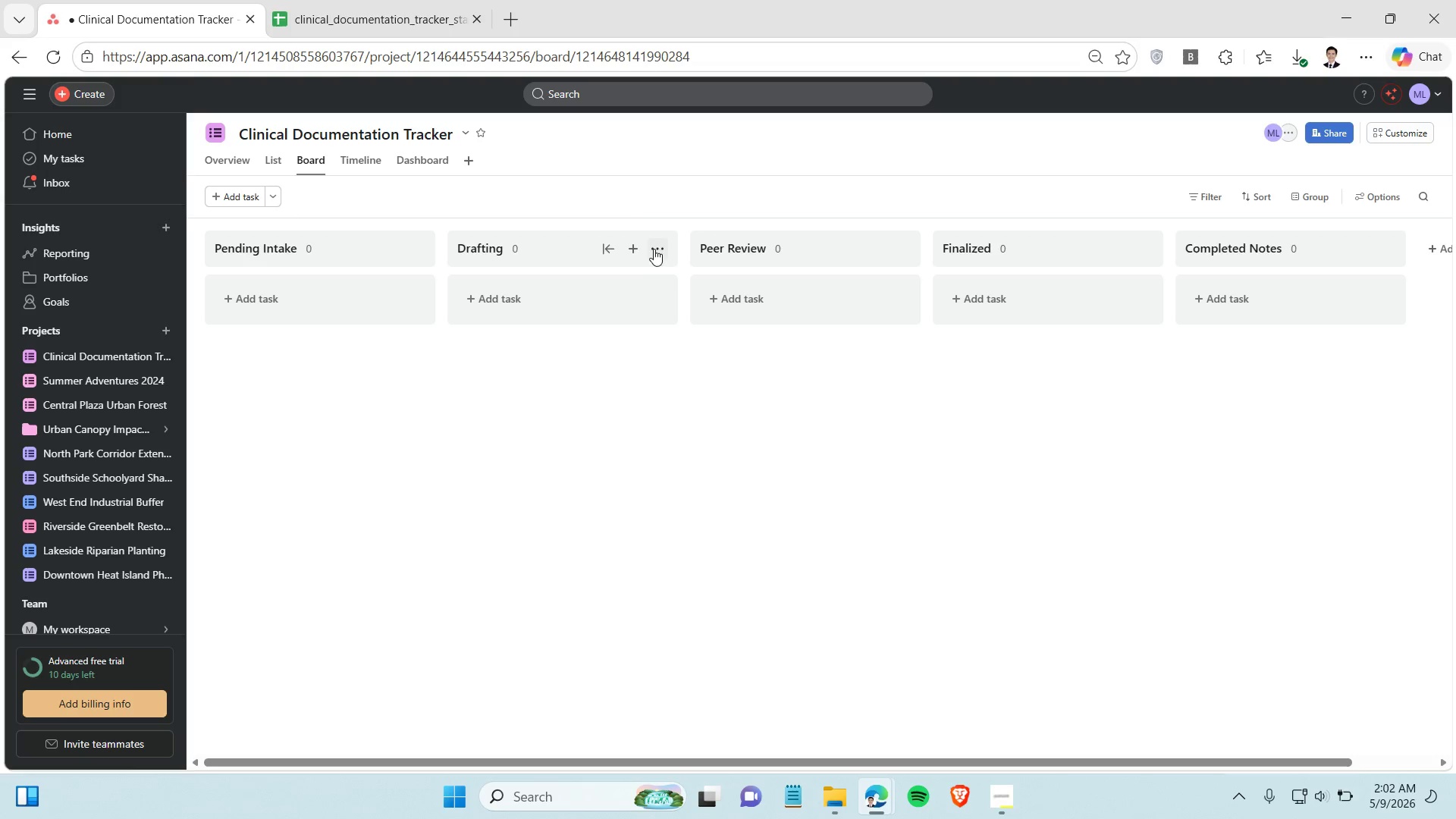 
wait(10.48)
 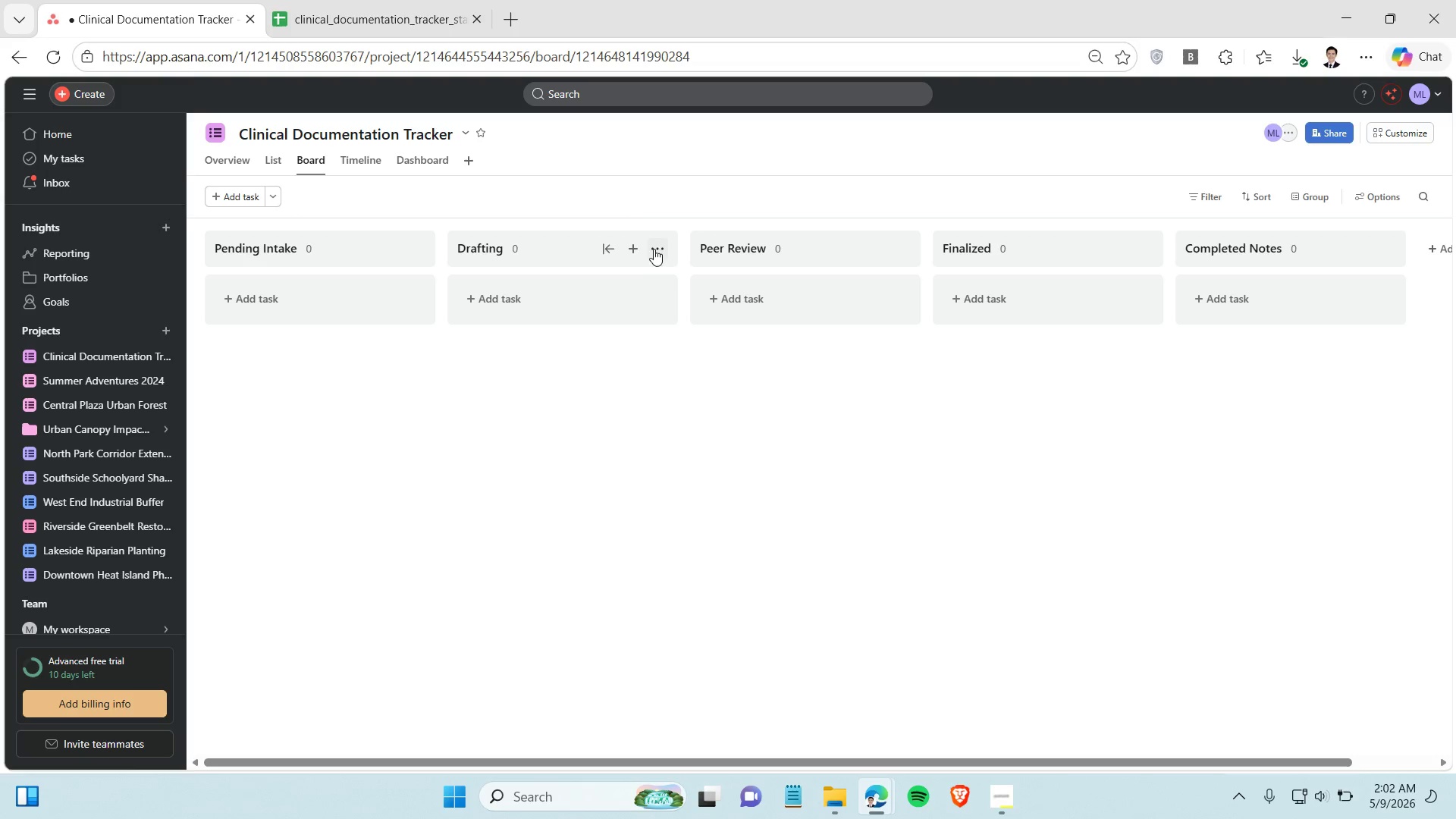 
left_click([1018, 736])